 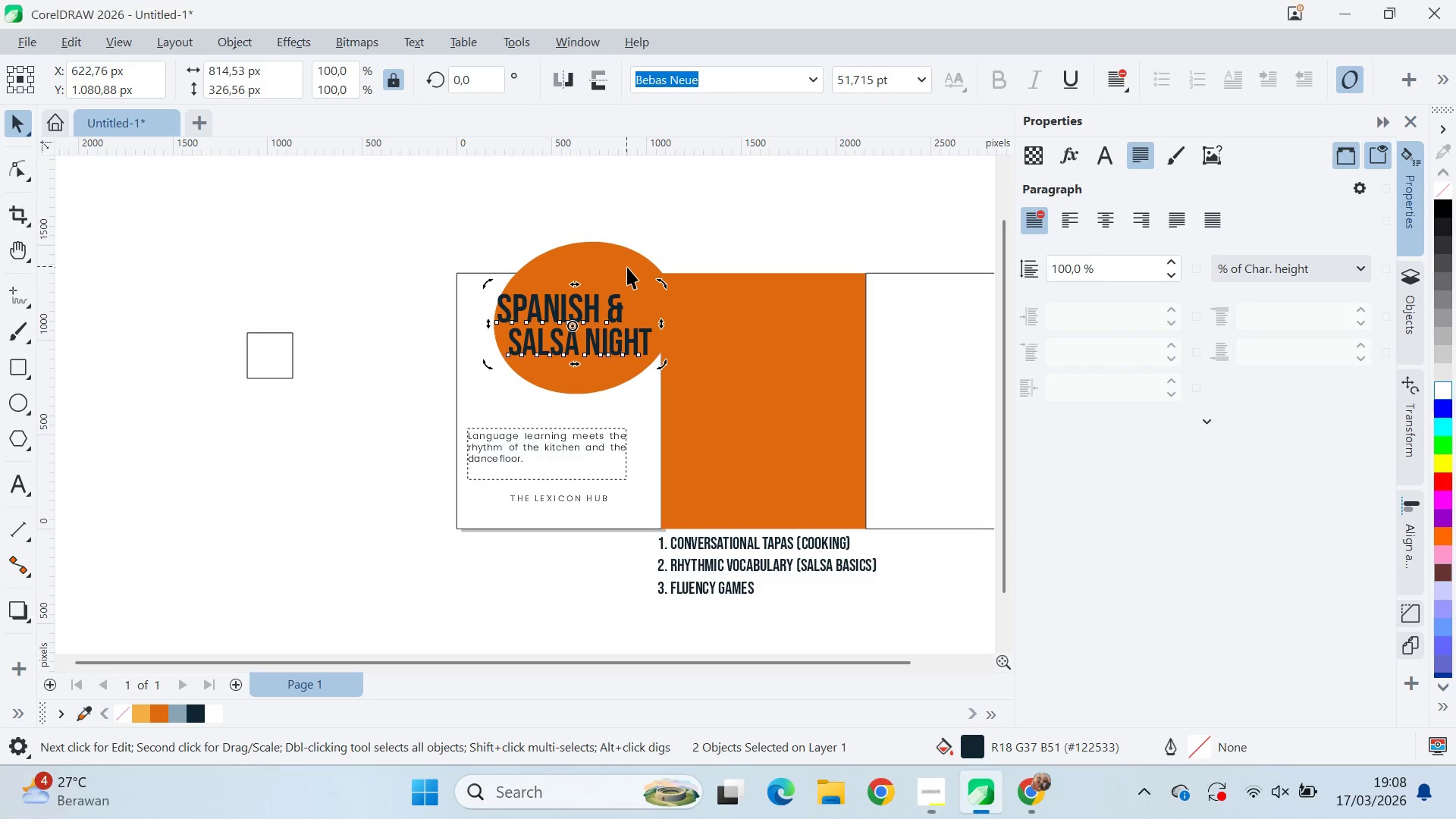 
left_click_drag(start_coordinate=[455, 357], to_coordinate=[454, 362])
 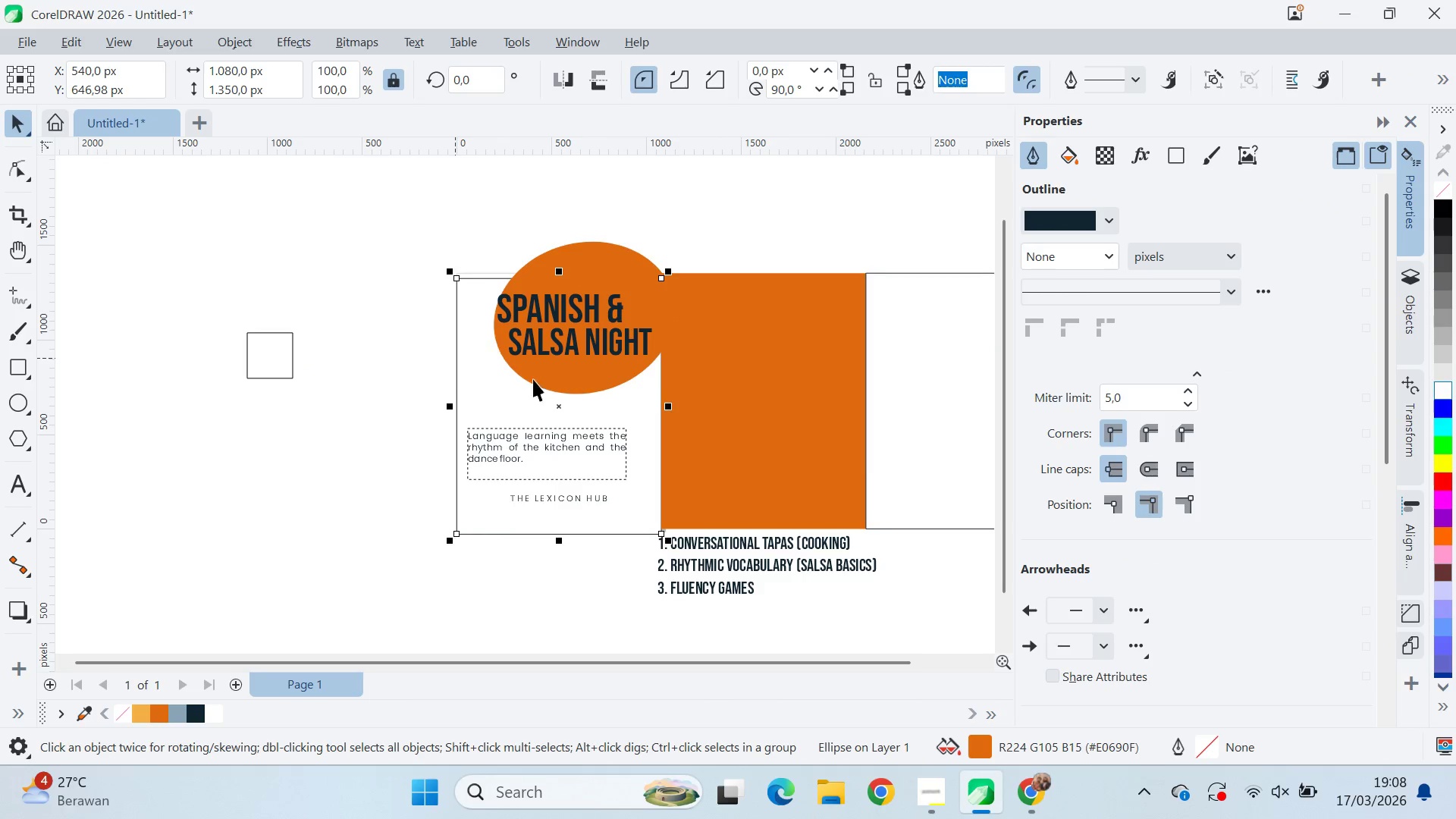 
key(Shift+ShiftLeft)
 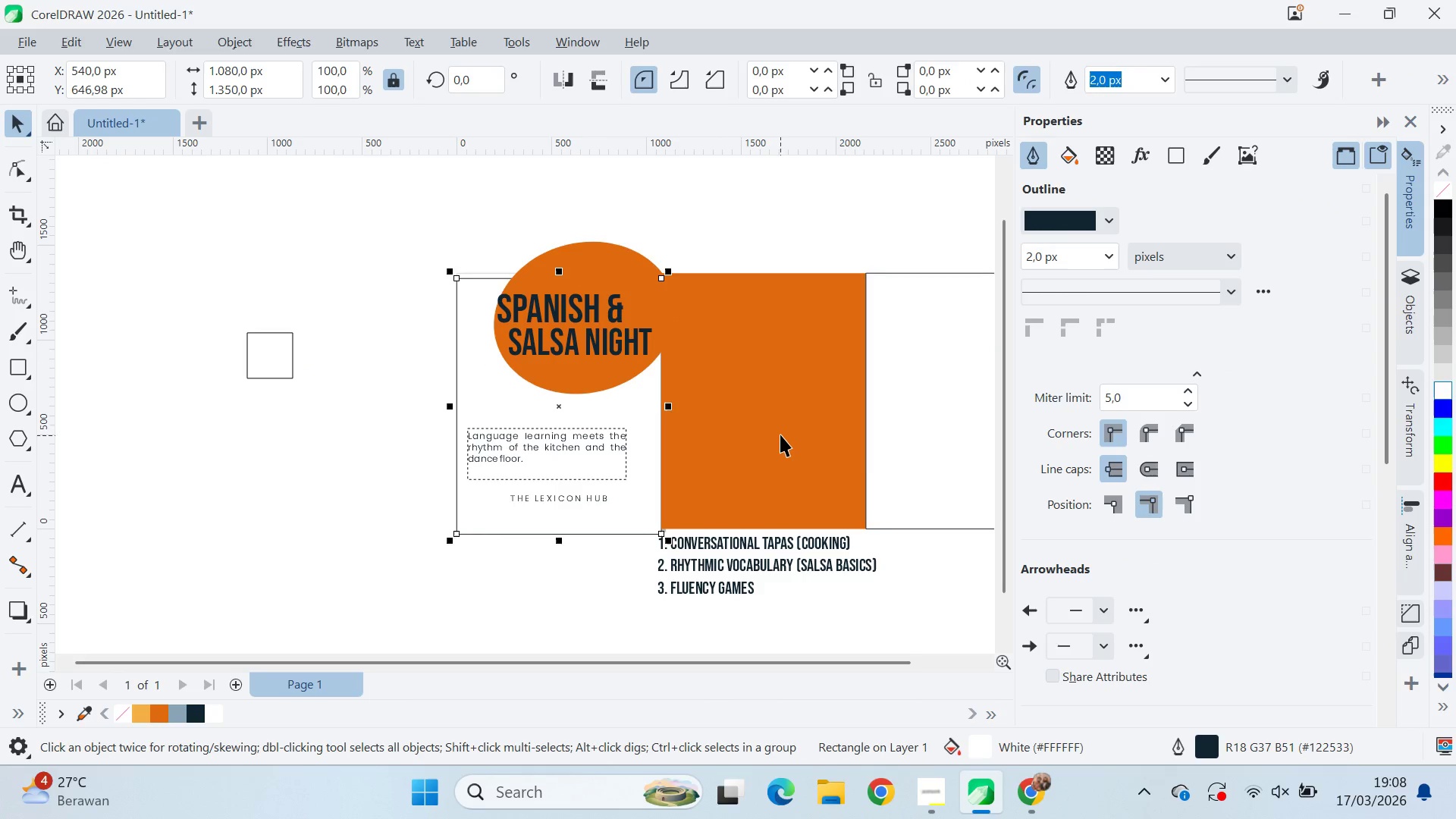 
key(Control+ControlLeft)
 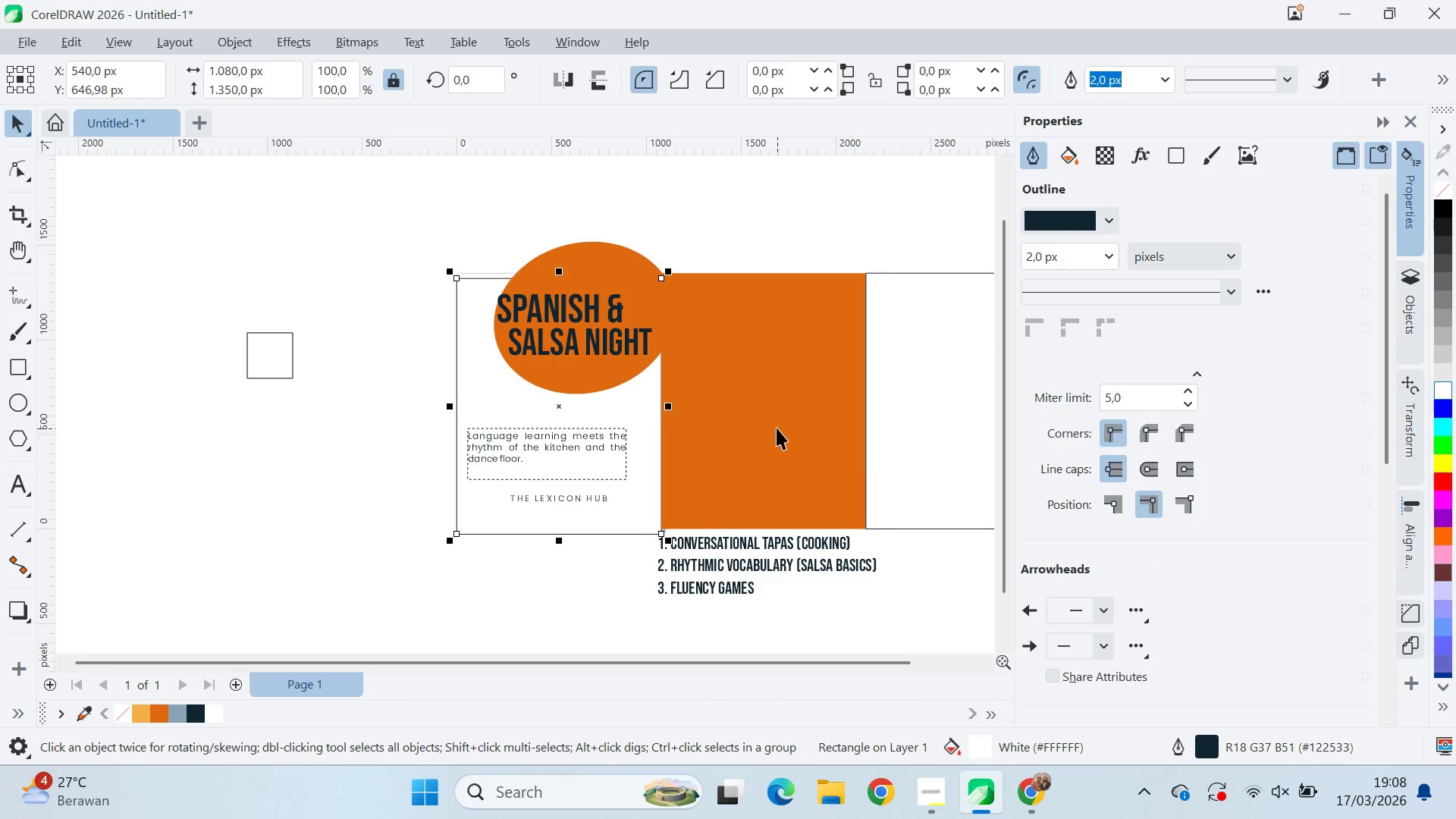 
key(Control+Z)
 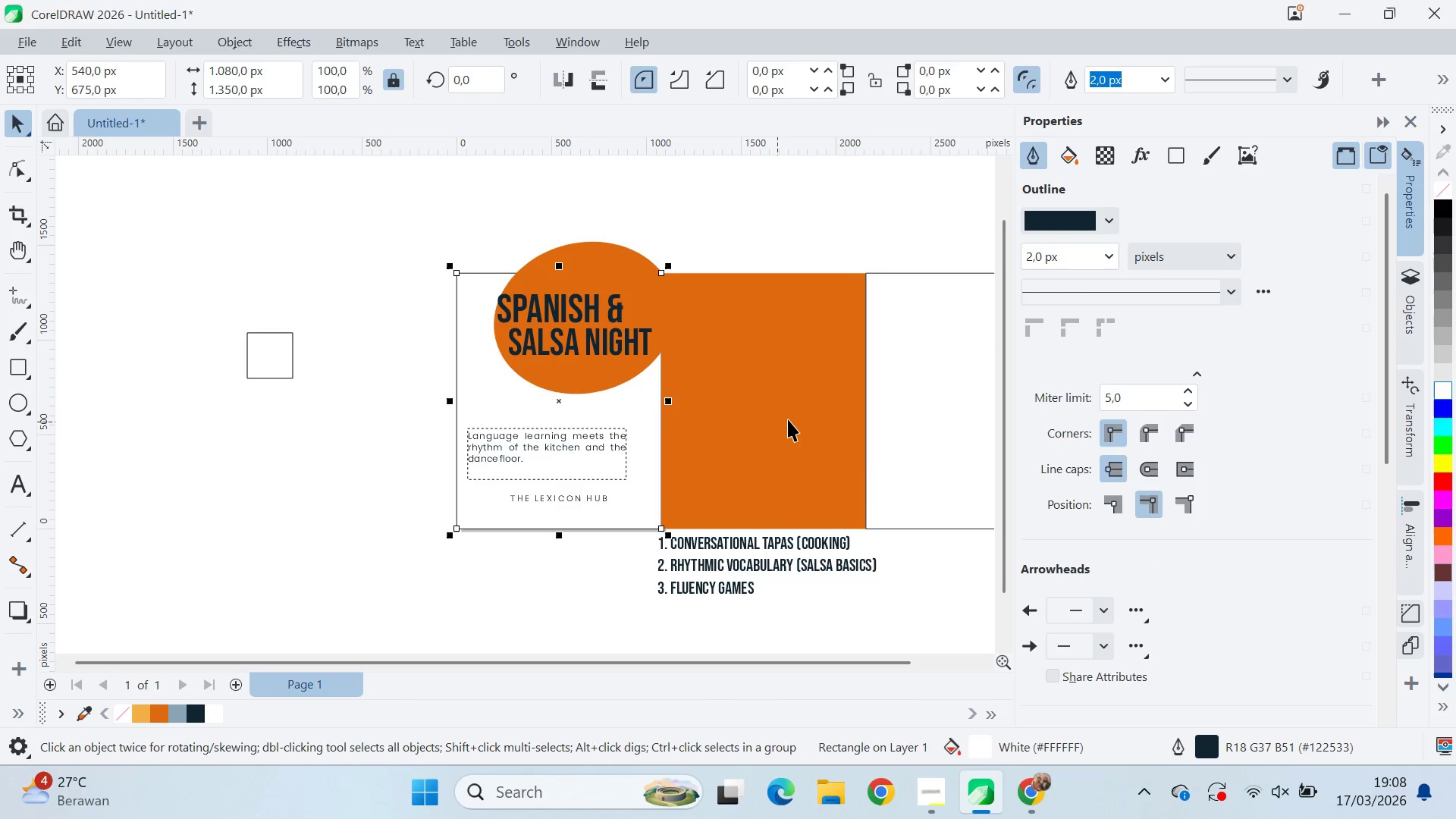 
key(Shift+ShiftLeft)
 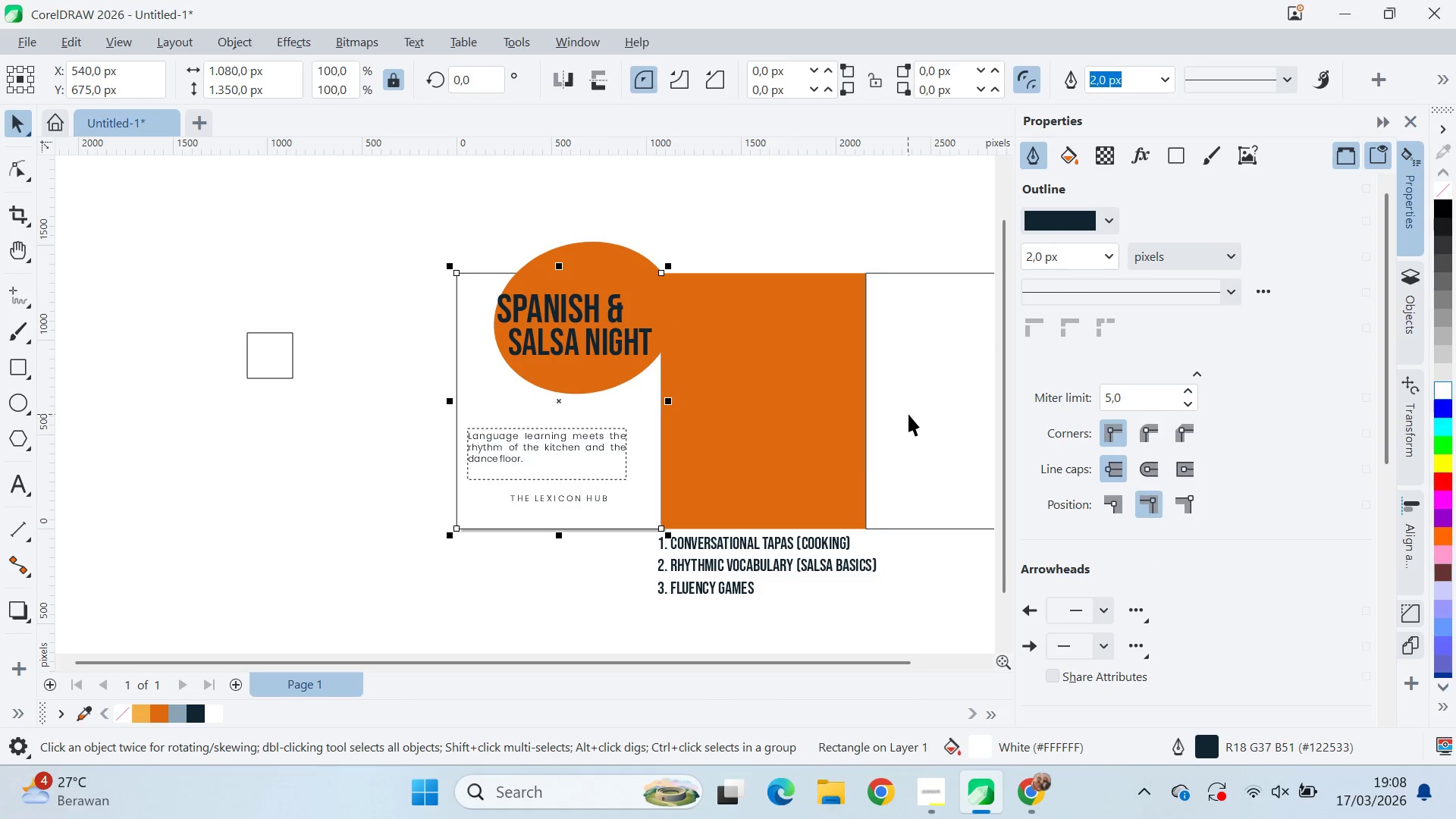 
hold_key(key=ShiftLeft, duration=0.39)
left_click([908, 414])
 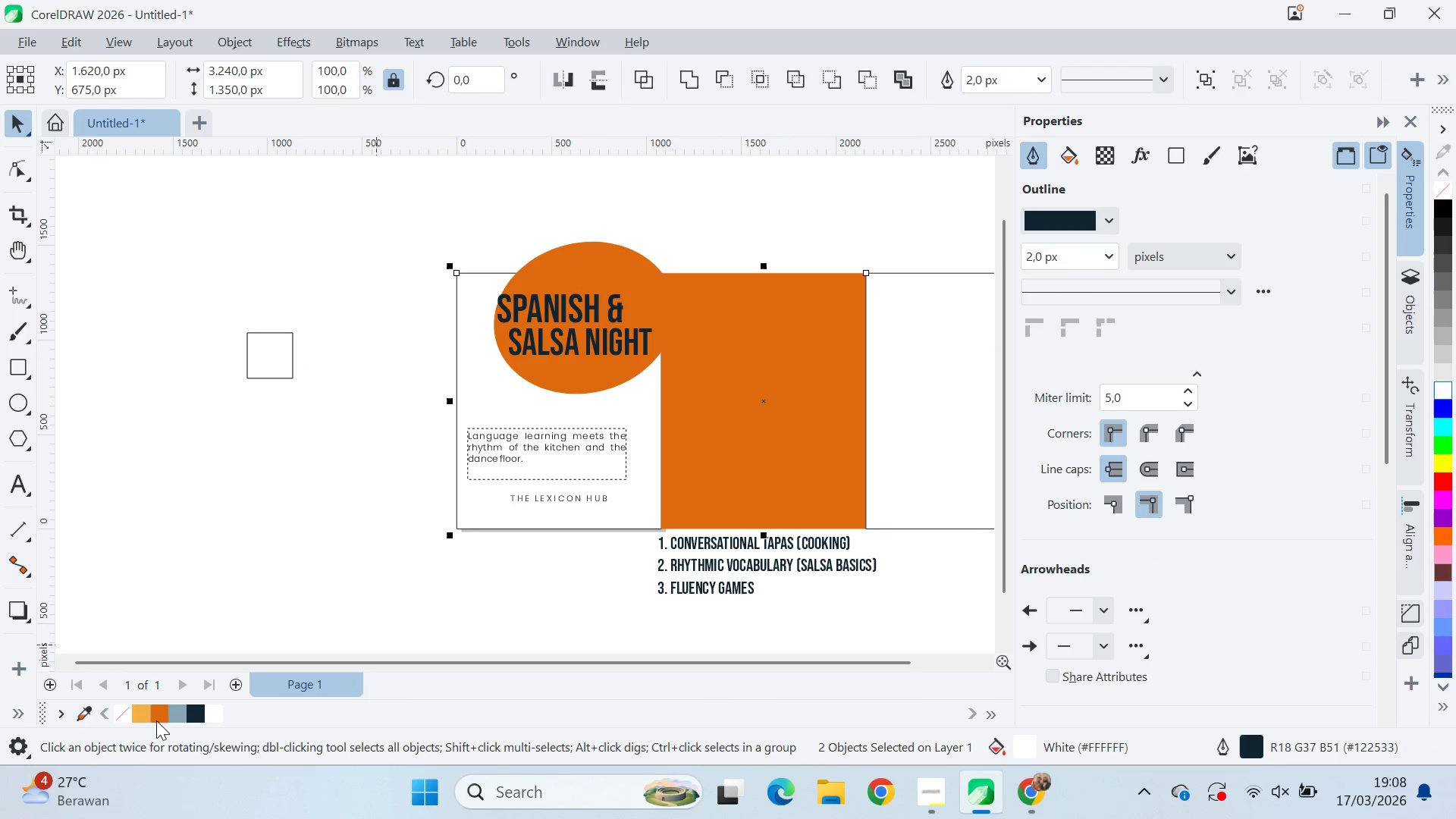 
left_click([158, 717])
 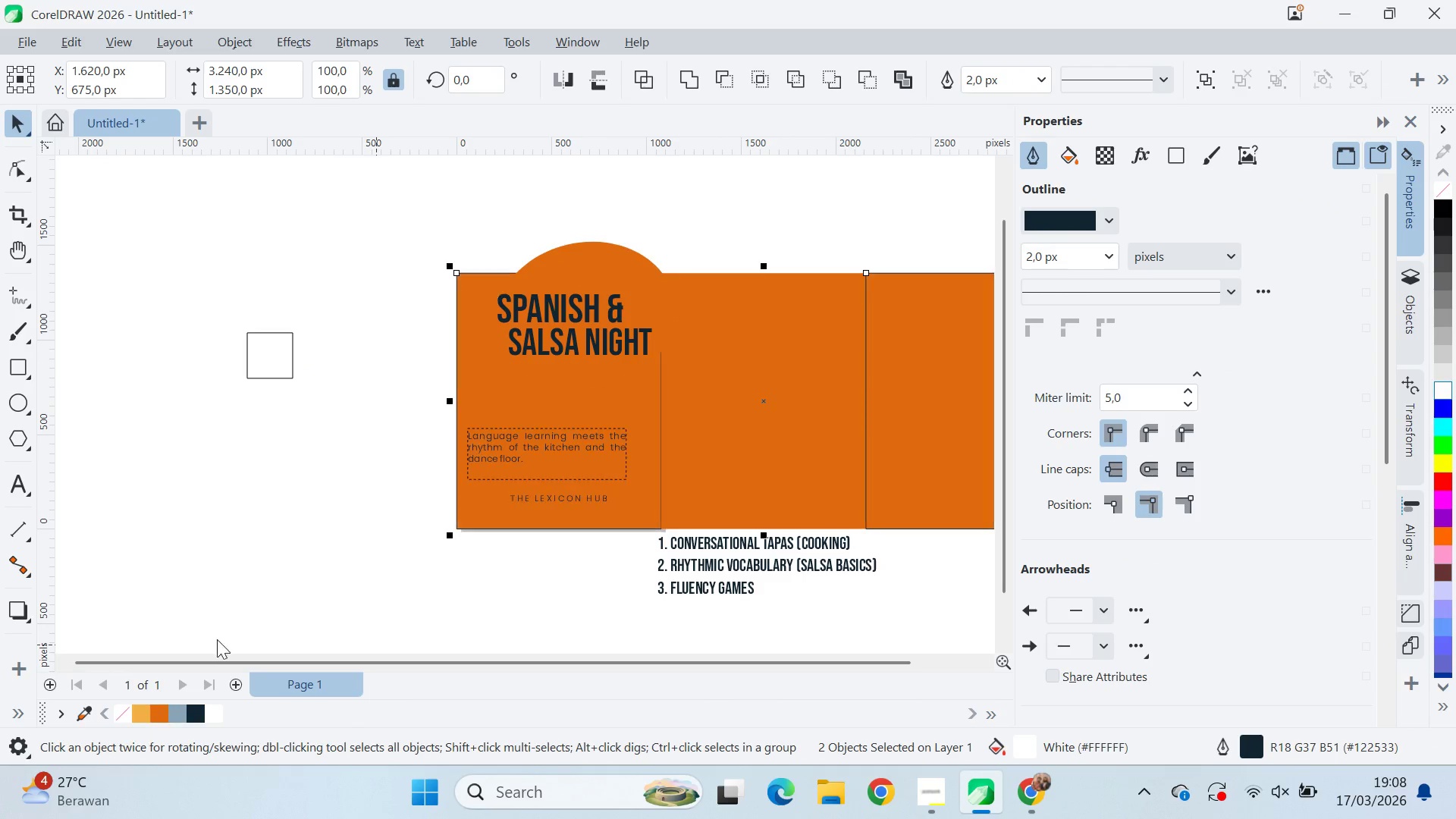 
left_click_drag(start_coordinate=[281, 443], to_coordinate=[297, 428])
 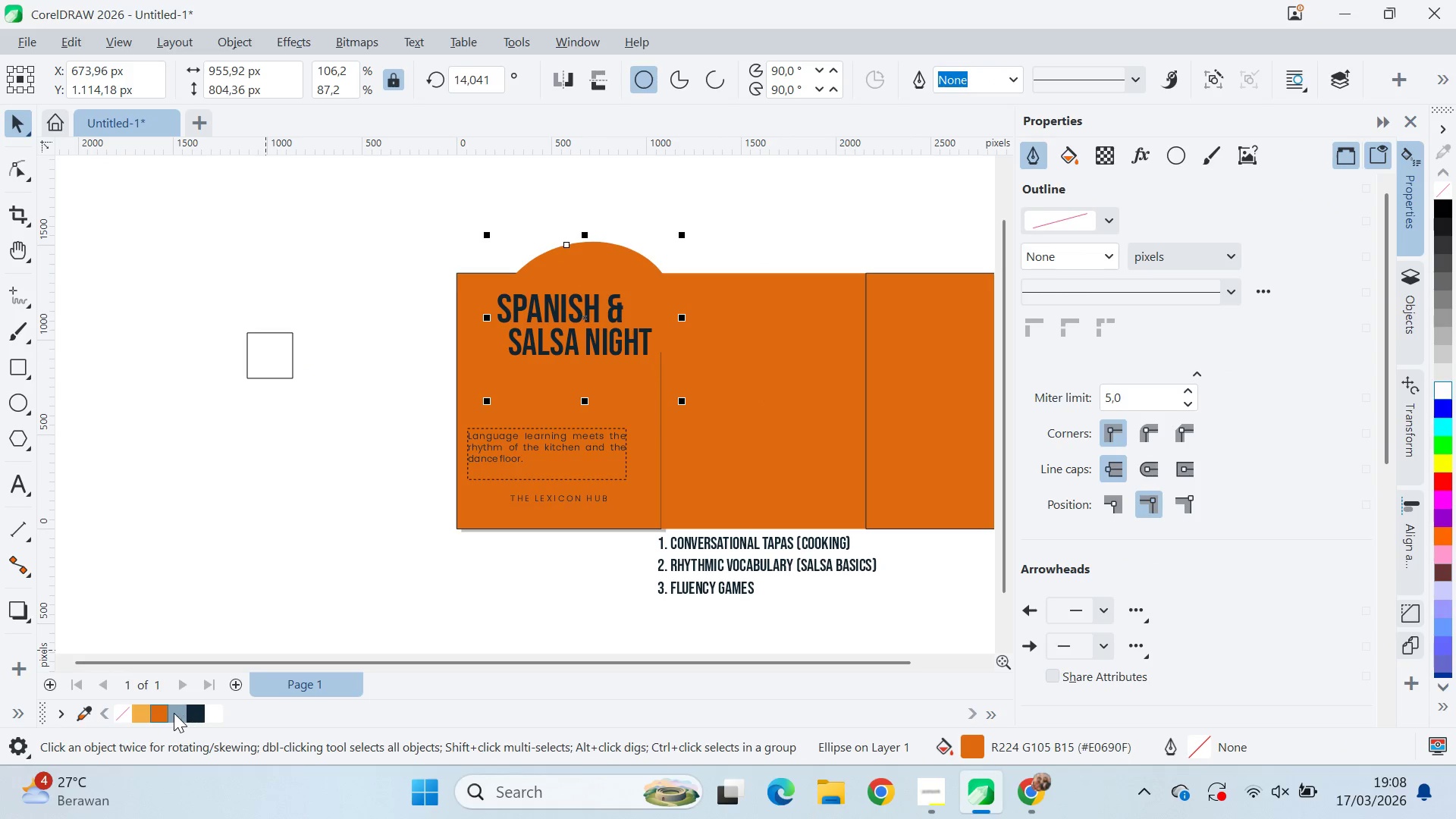 
left_click([215, 717])
 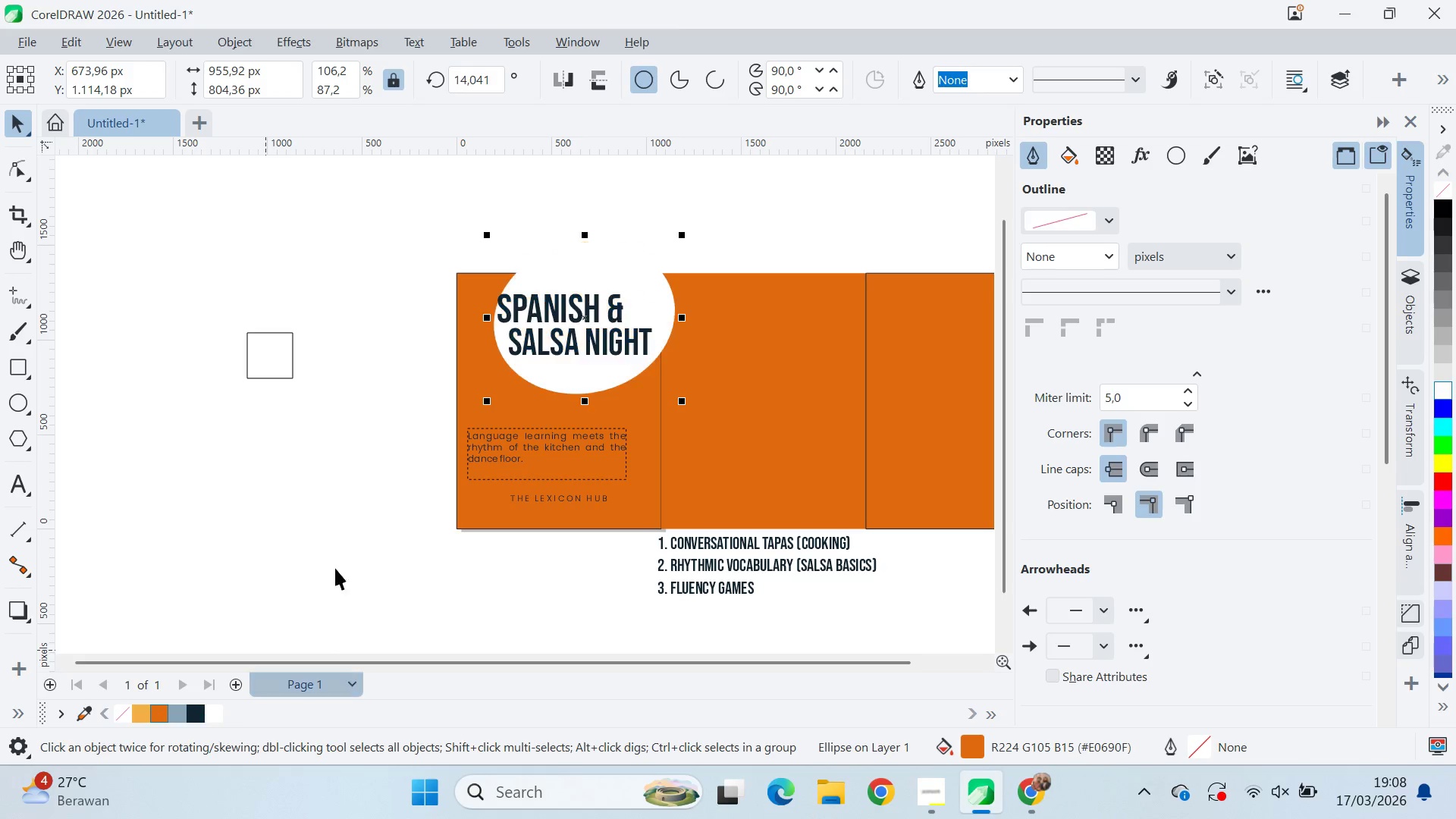 
left_click_drag(start_coordinate=[350, 510], to_coordinate=[355, 504])
 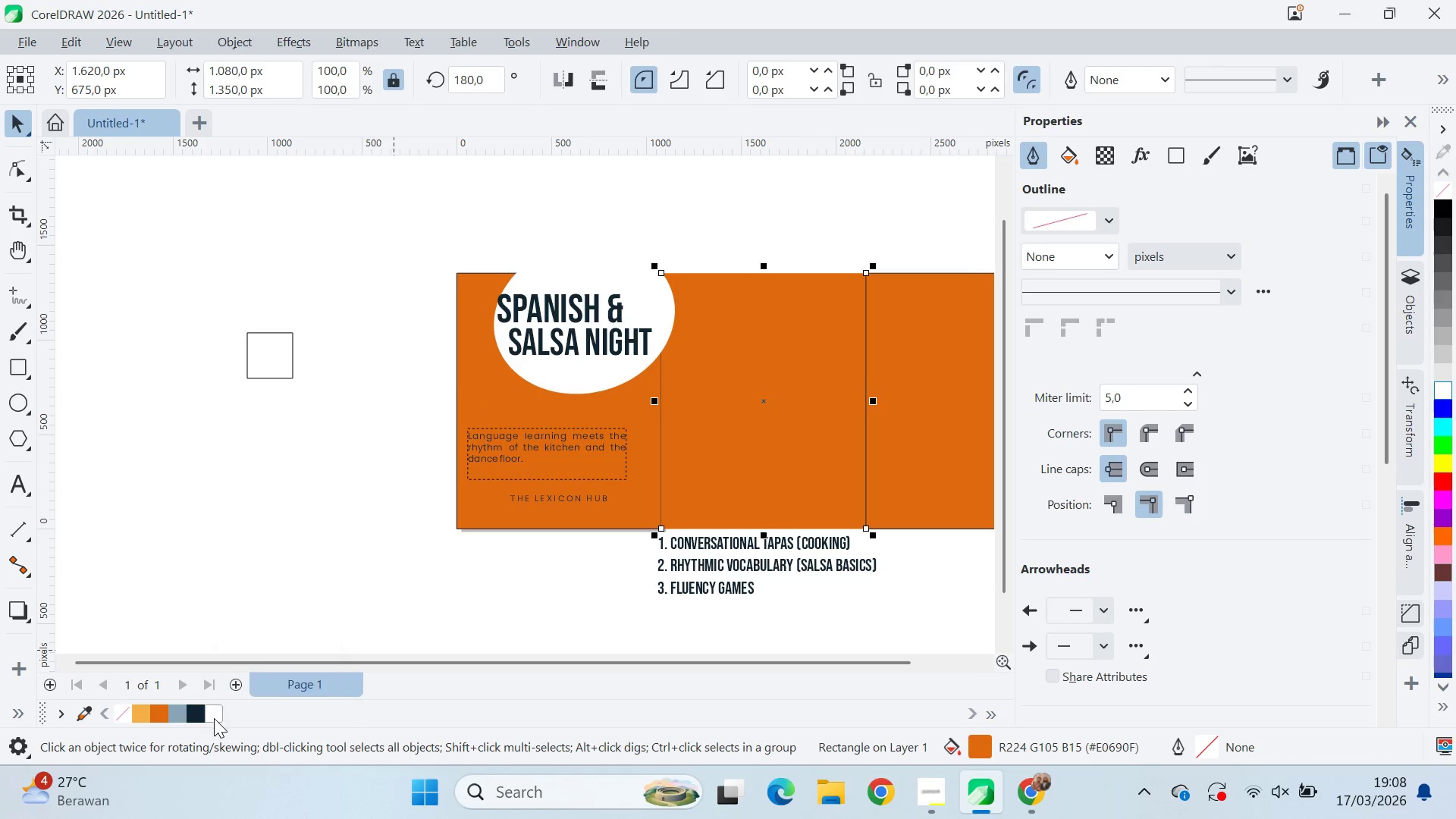 
left_click([352, 417])
 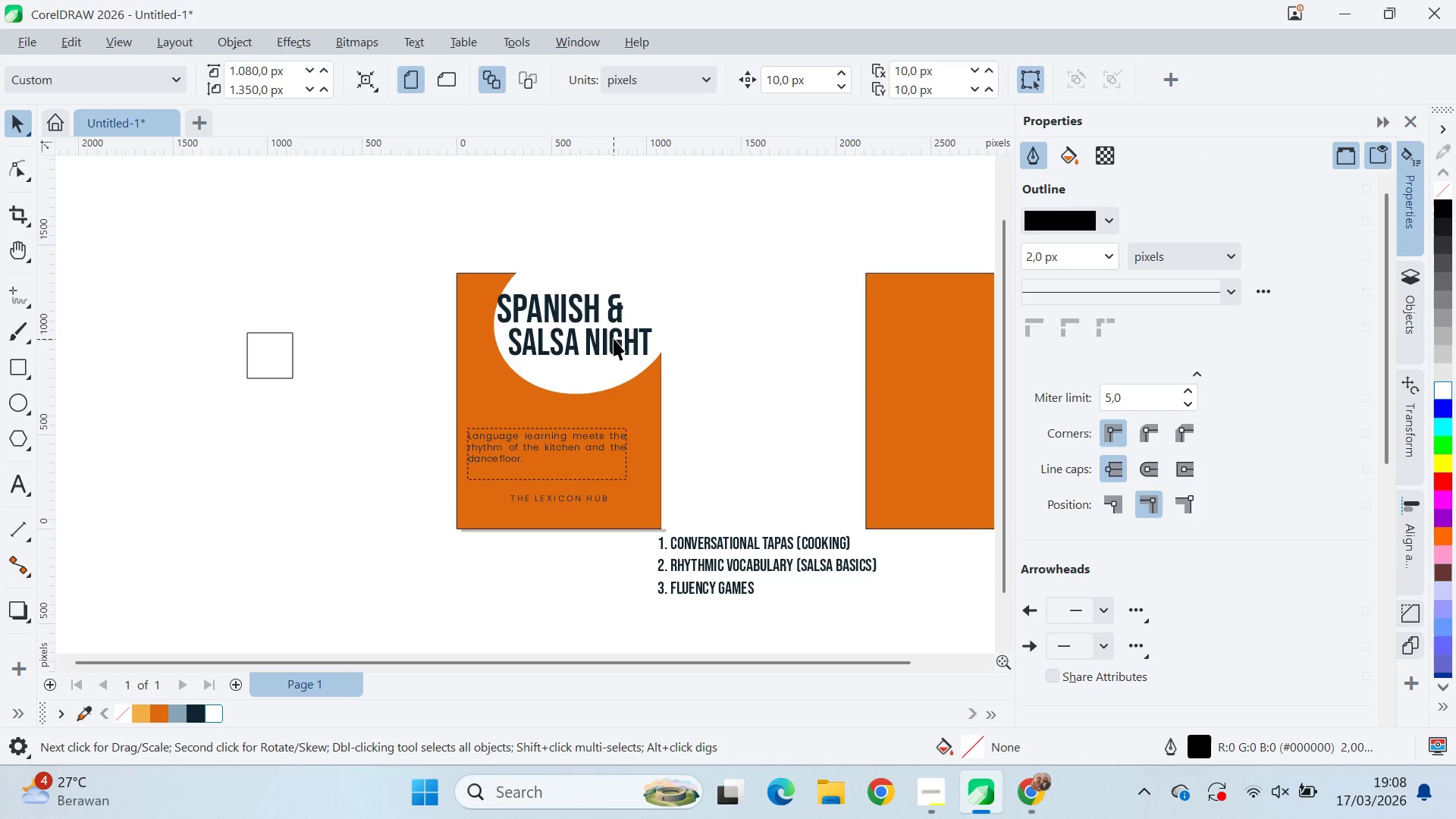 
left_click([613, 334])
 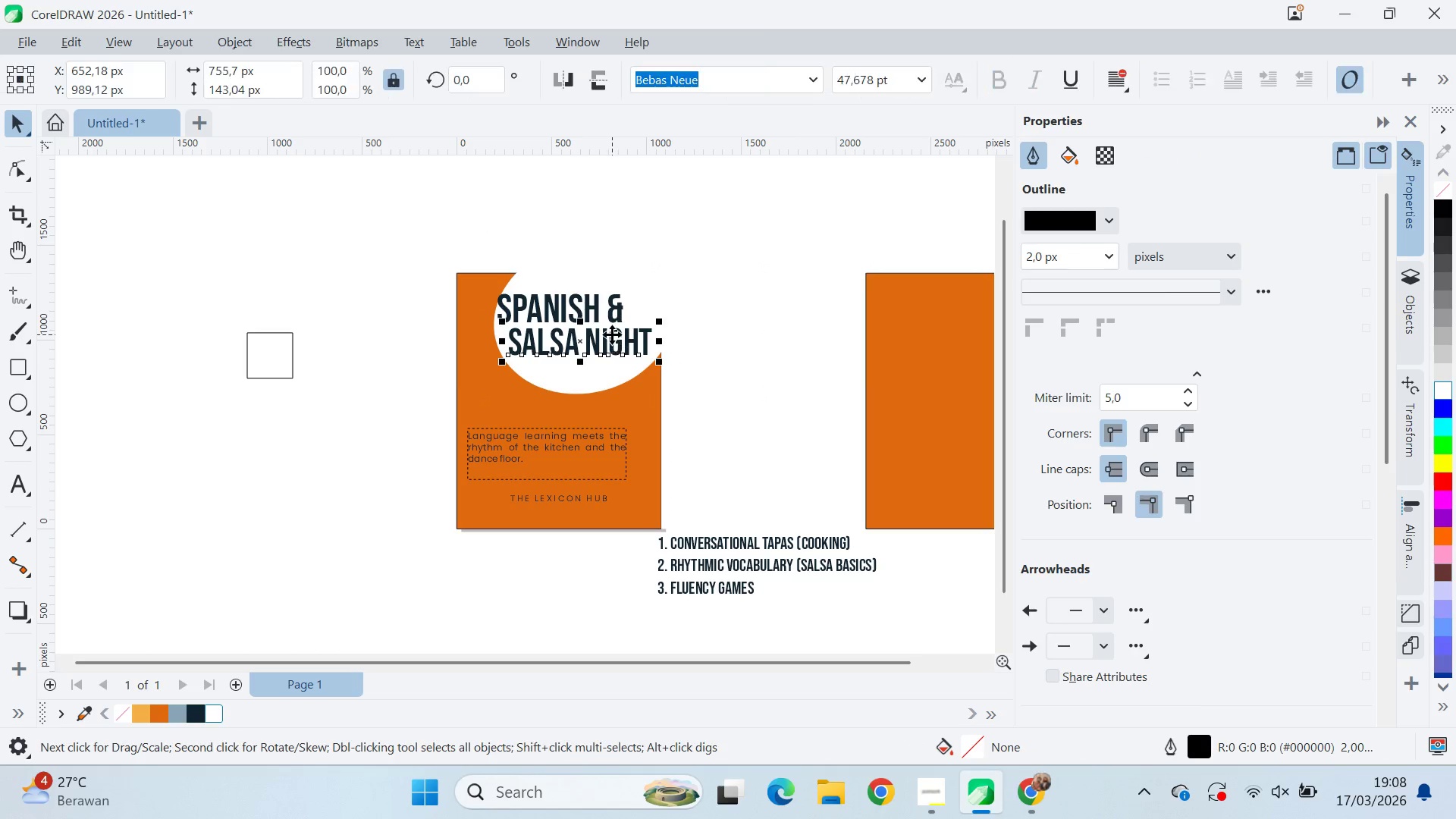 
hold_key(key=ShiftLeft, duration=0.52)
 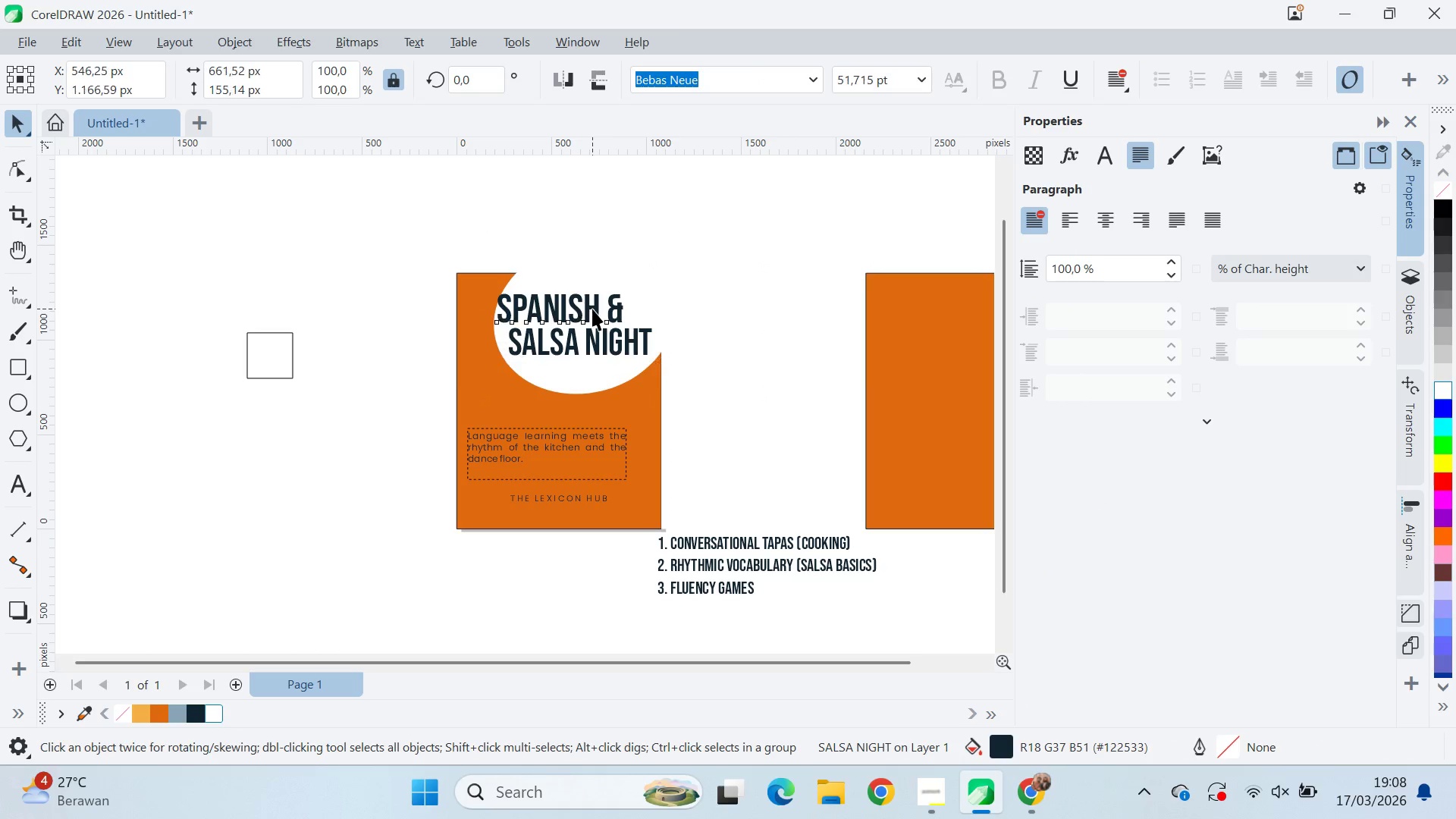 
left_click_drag(start_coordinate=[592, 309], to_coordinate=[610, 311])
 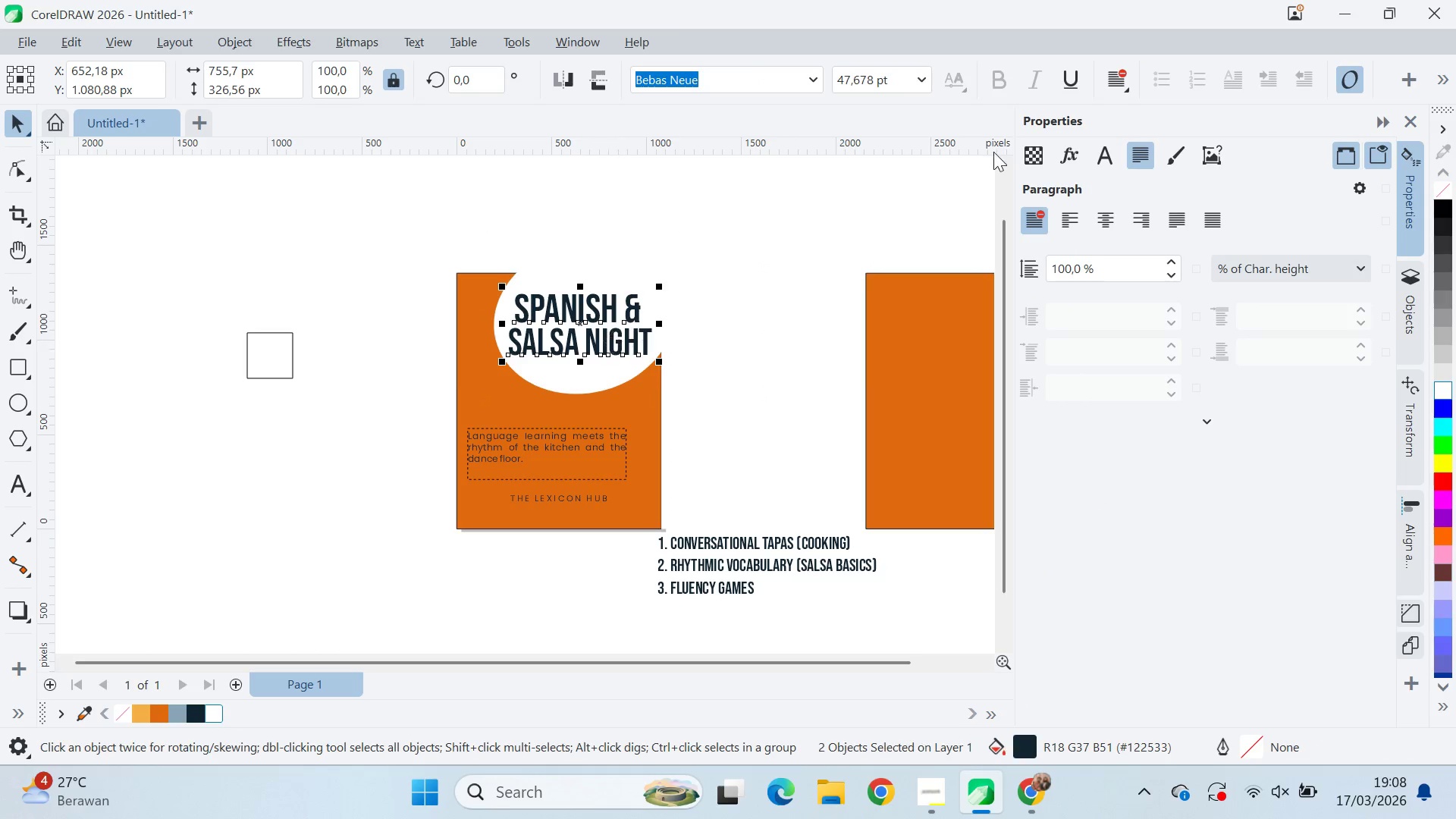 
hold_key(key=ShiftLeft, duration=0.66)
 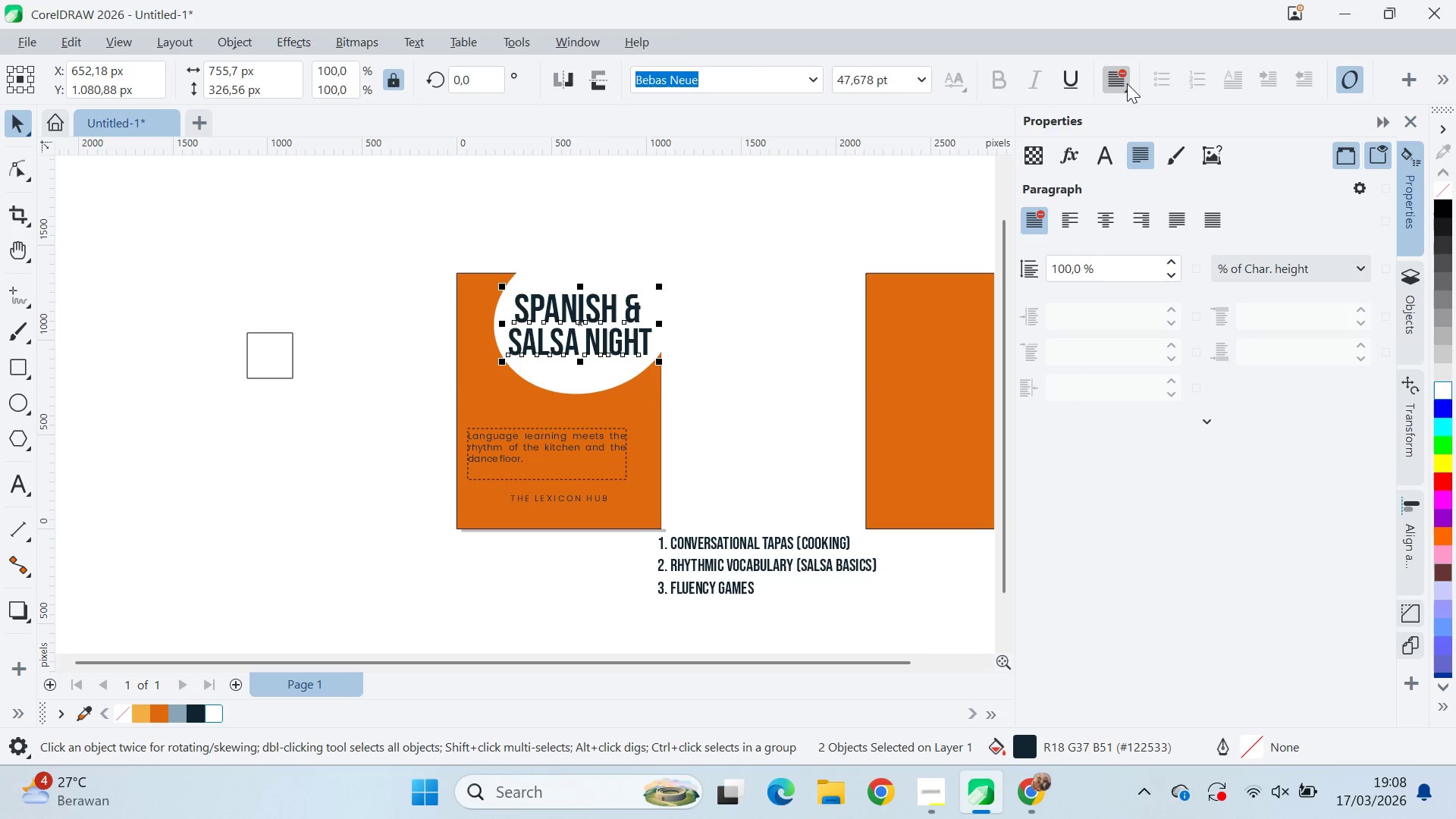 
key(Shift+ShiftLeft)
 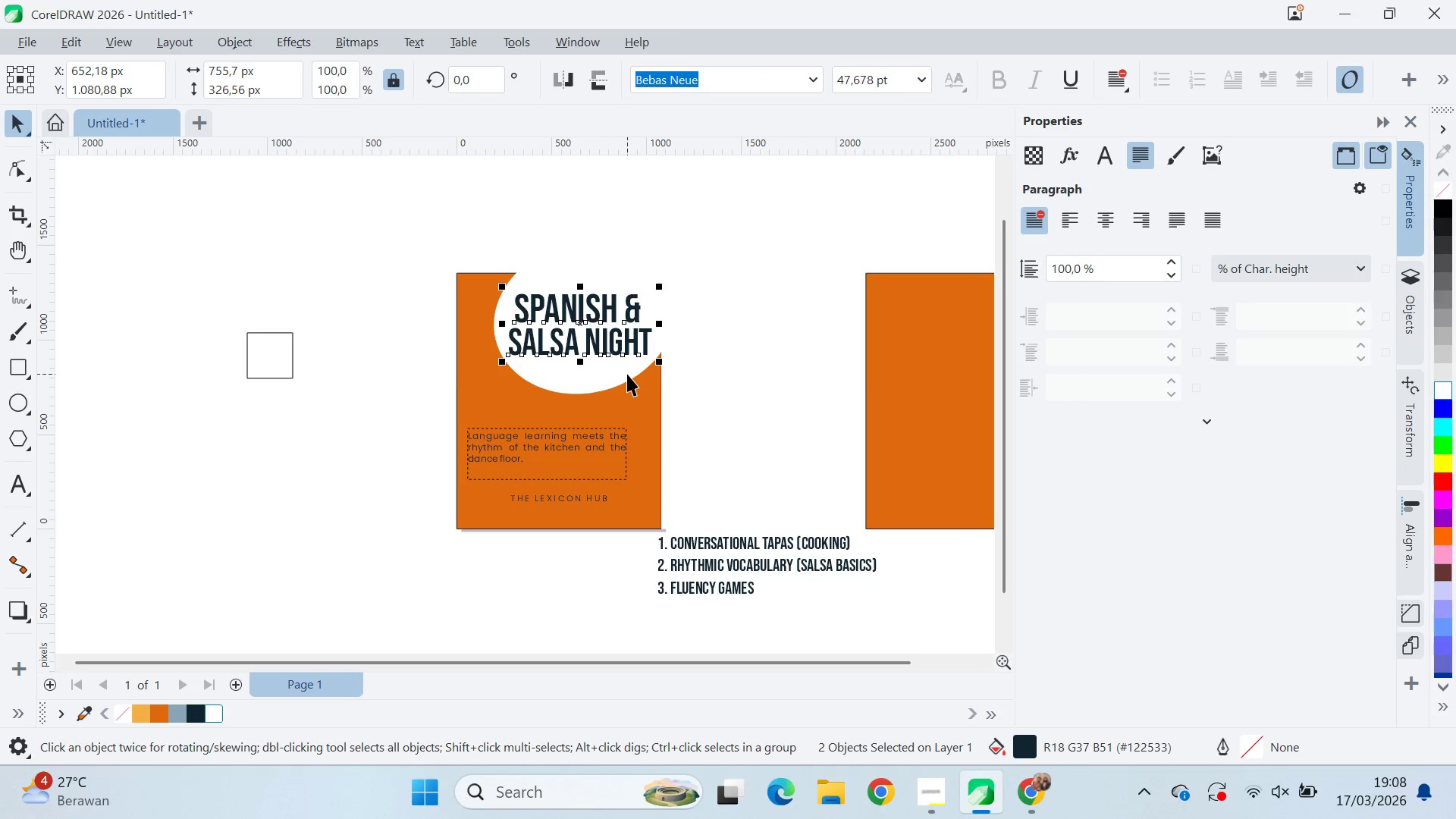 
key(C)
 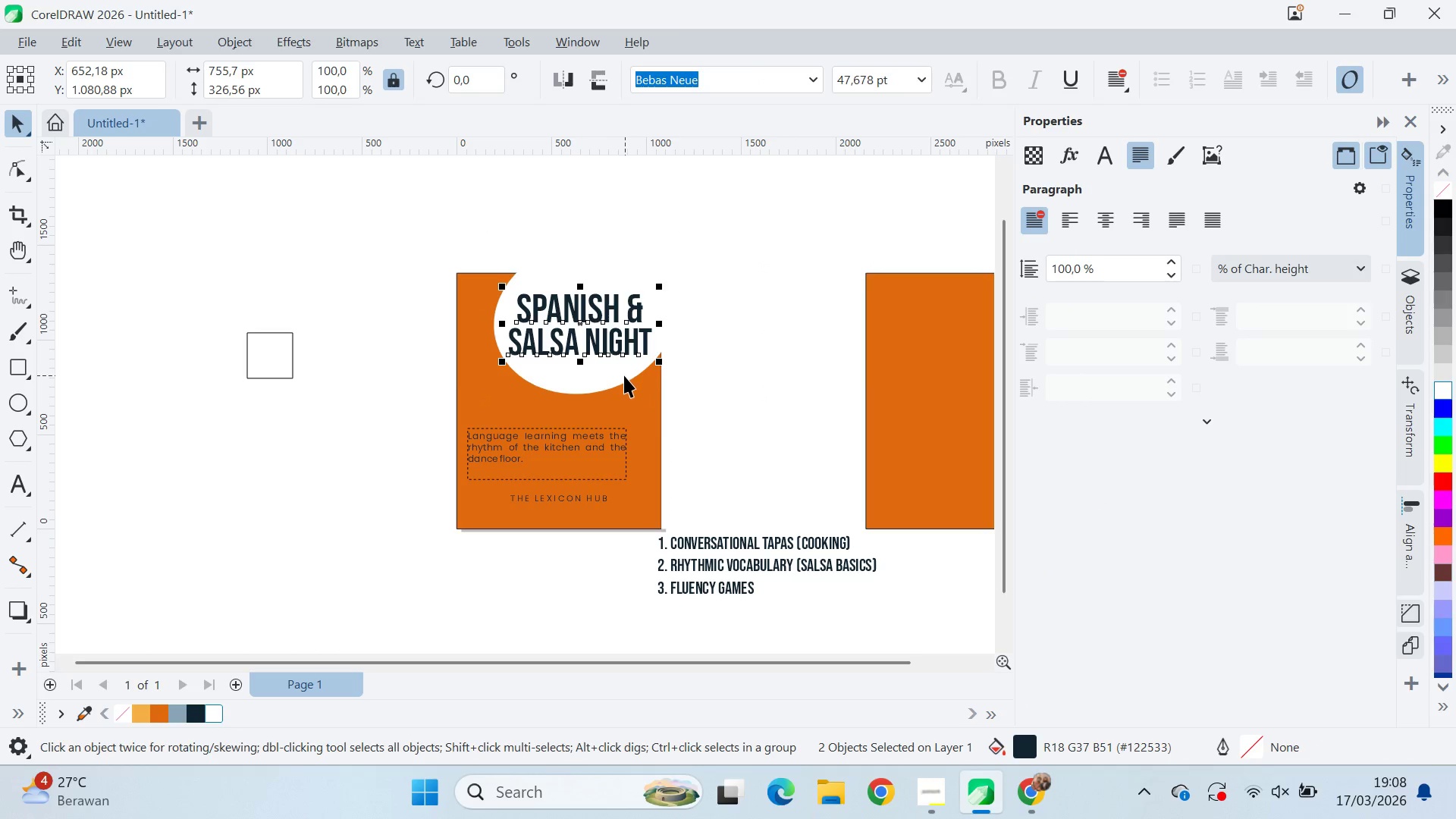 
key(Control+G)
 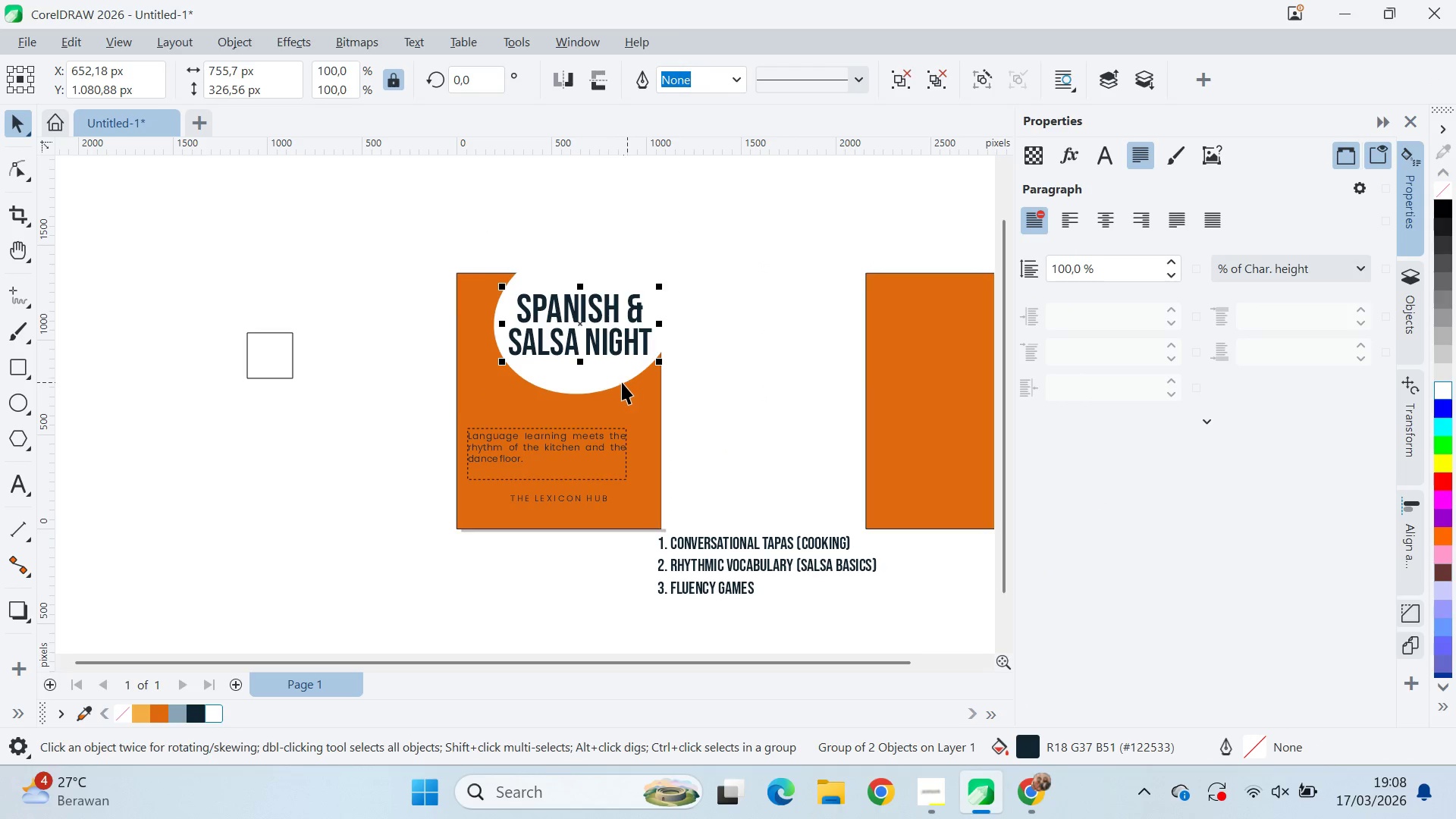 
key(Shift+ShiftLeft)
 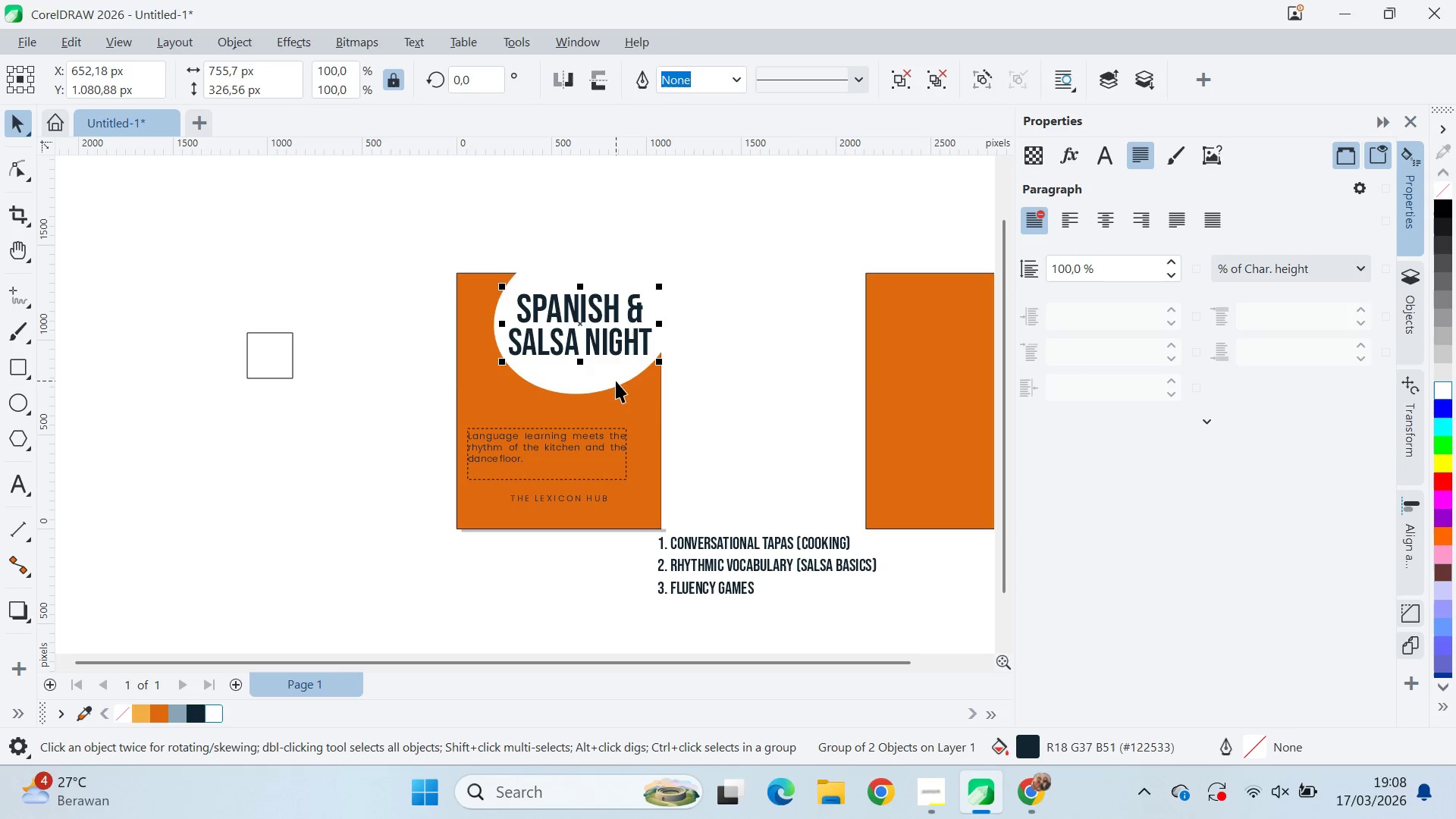 
left_click([616, 381])
 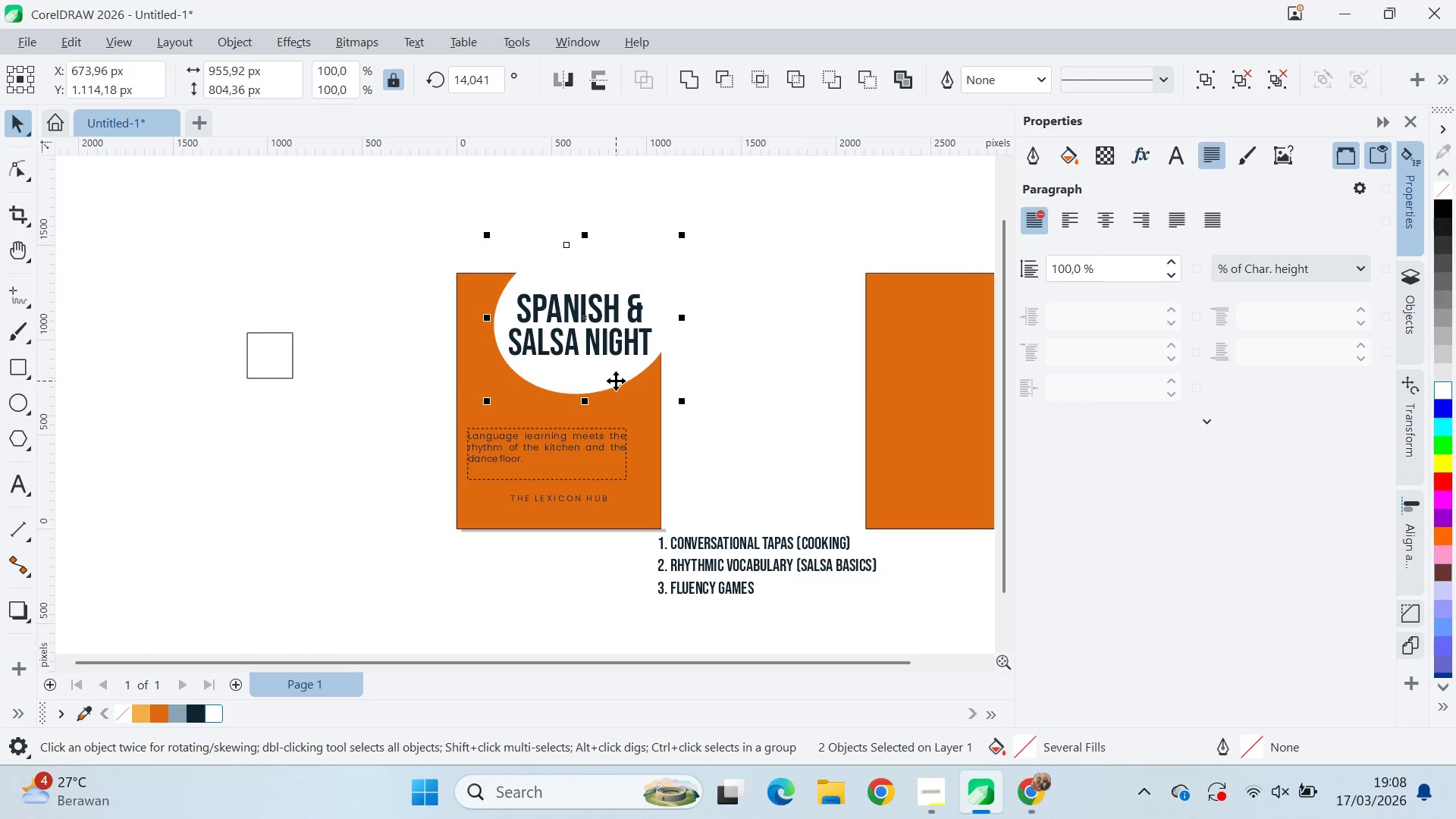 
key(C)
 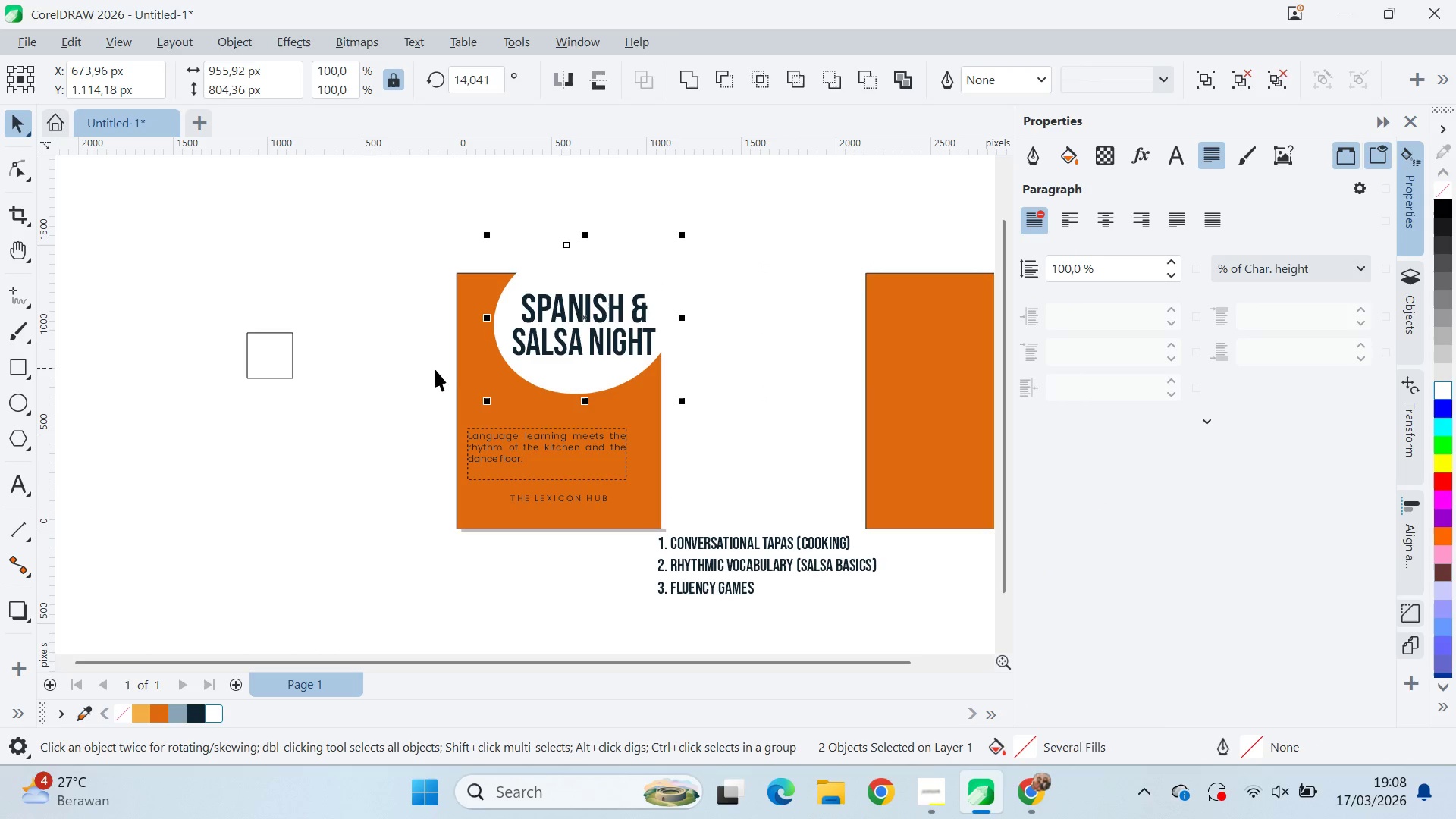 
left_click([340, 367])
 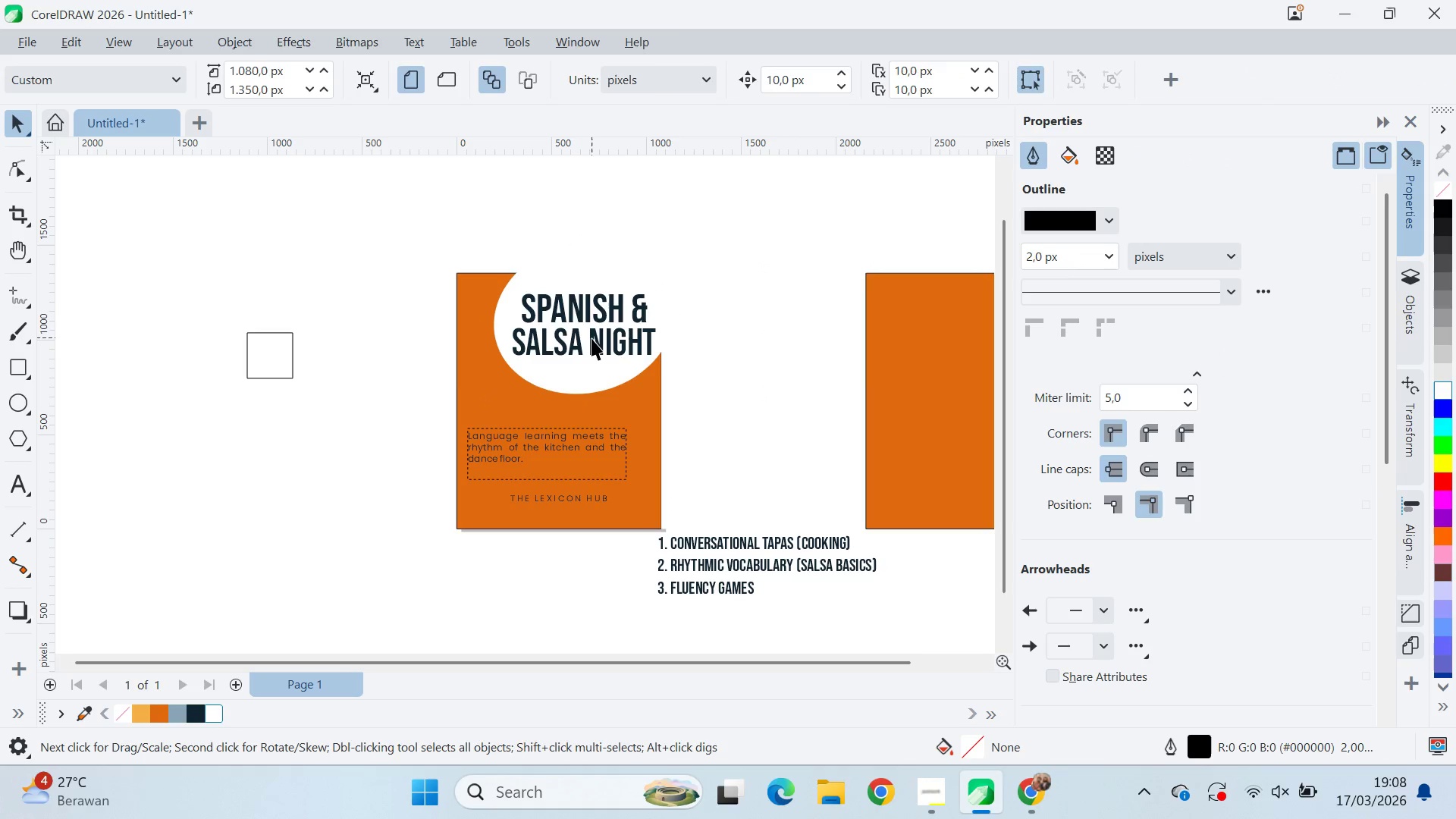 
hold_key(key=ShiftLeft, duration=0.78)
 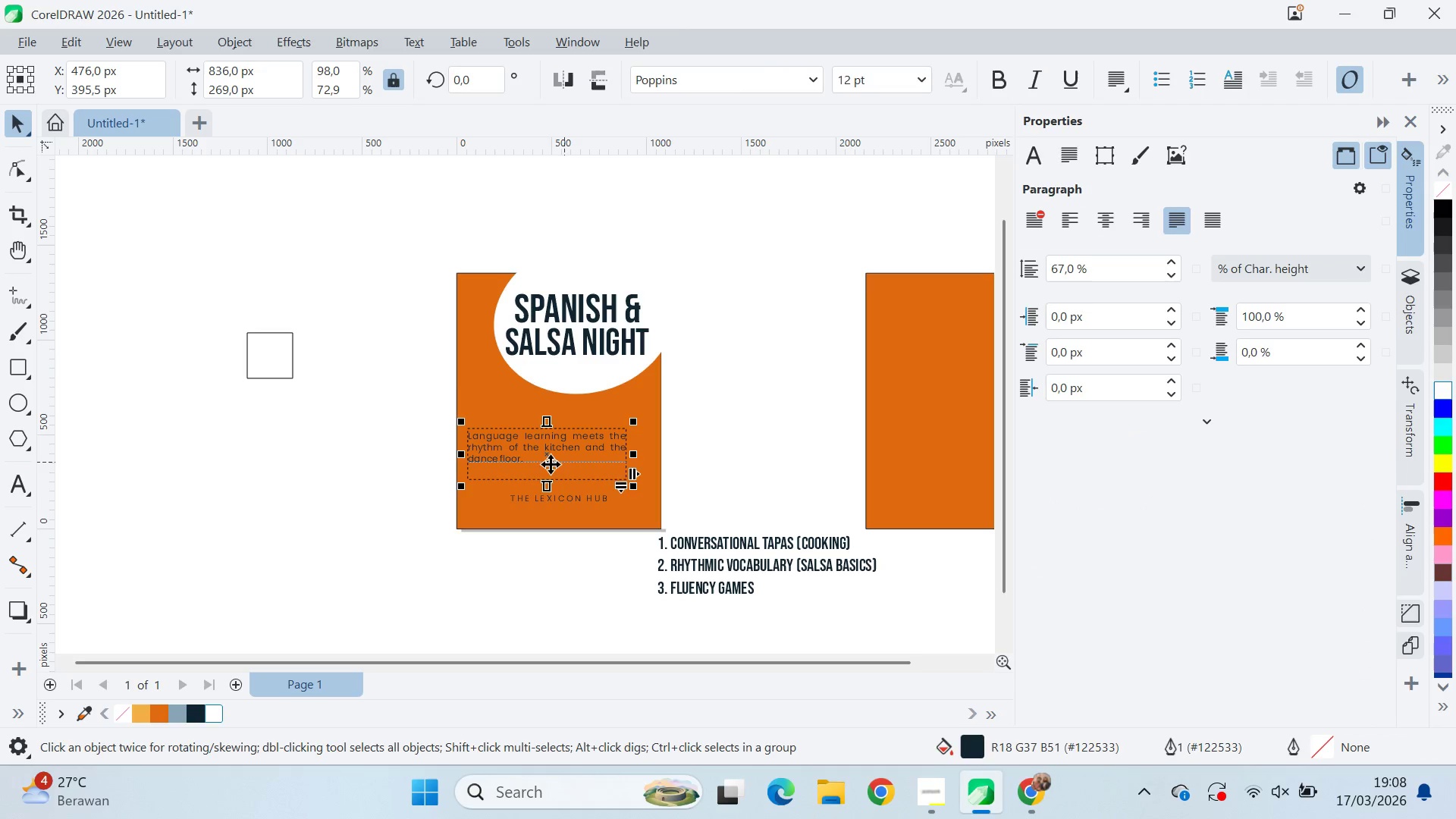 
left_click_drag(start_coordinate=[548, 457], to_coordinate=[565, 431])
 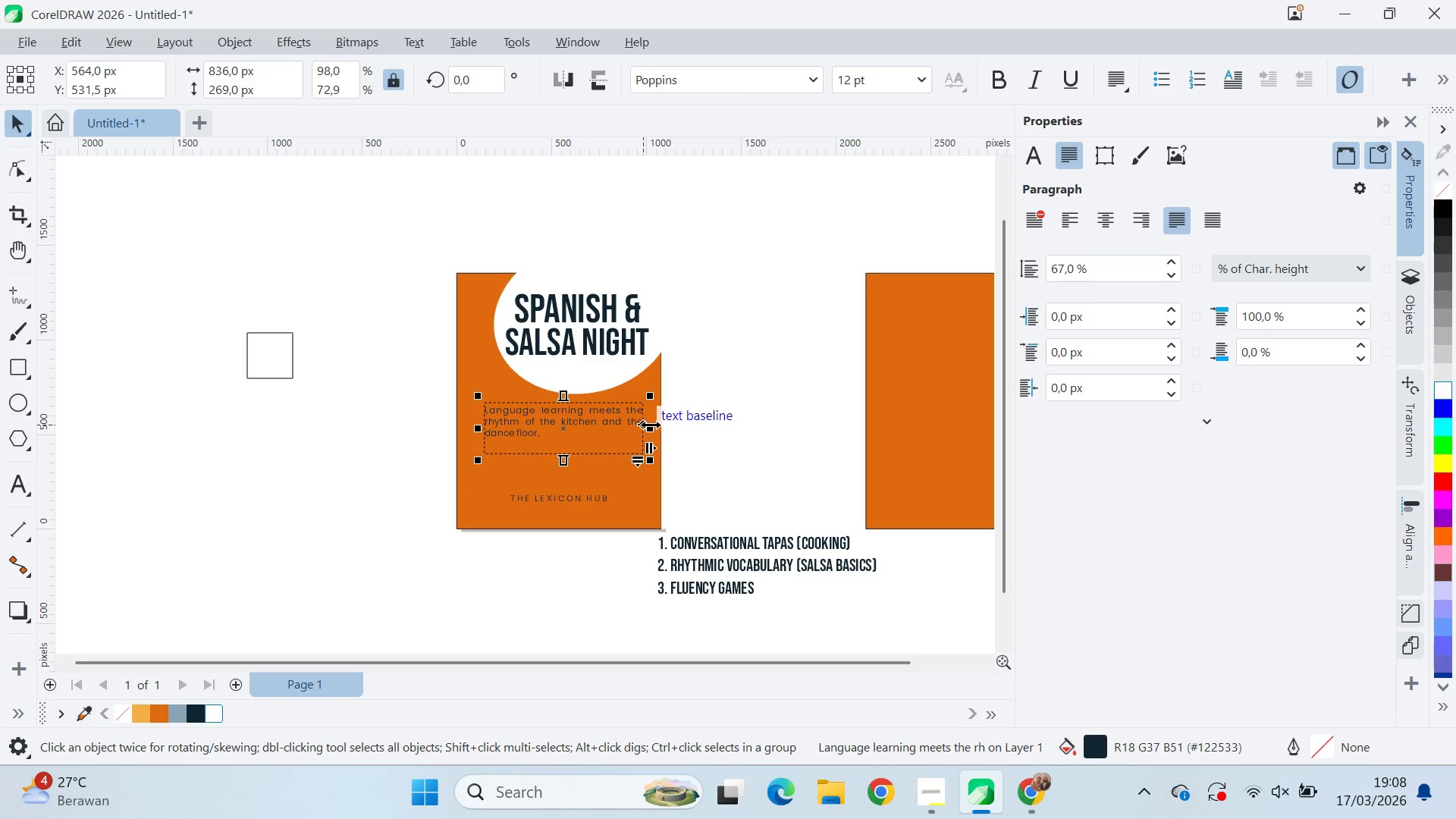 
left_click_drag(start_coordinate=[651, 427], to_coordinate=[623, 443])
 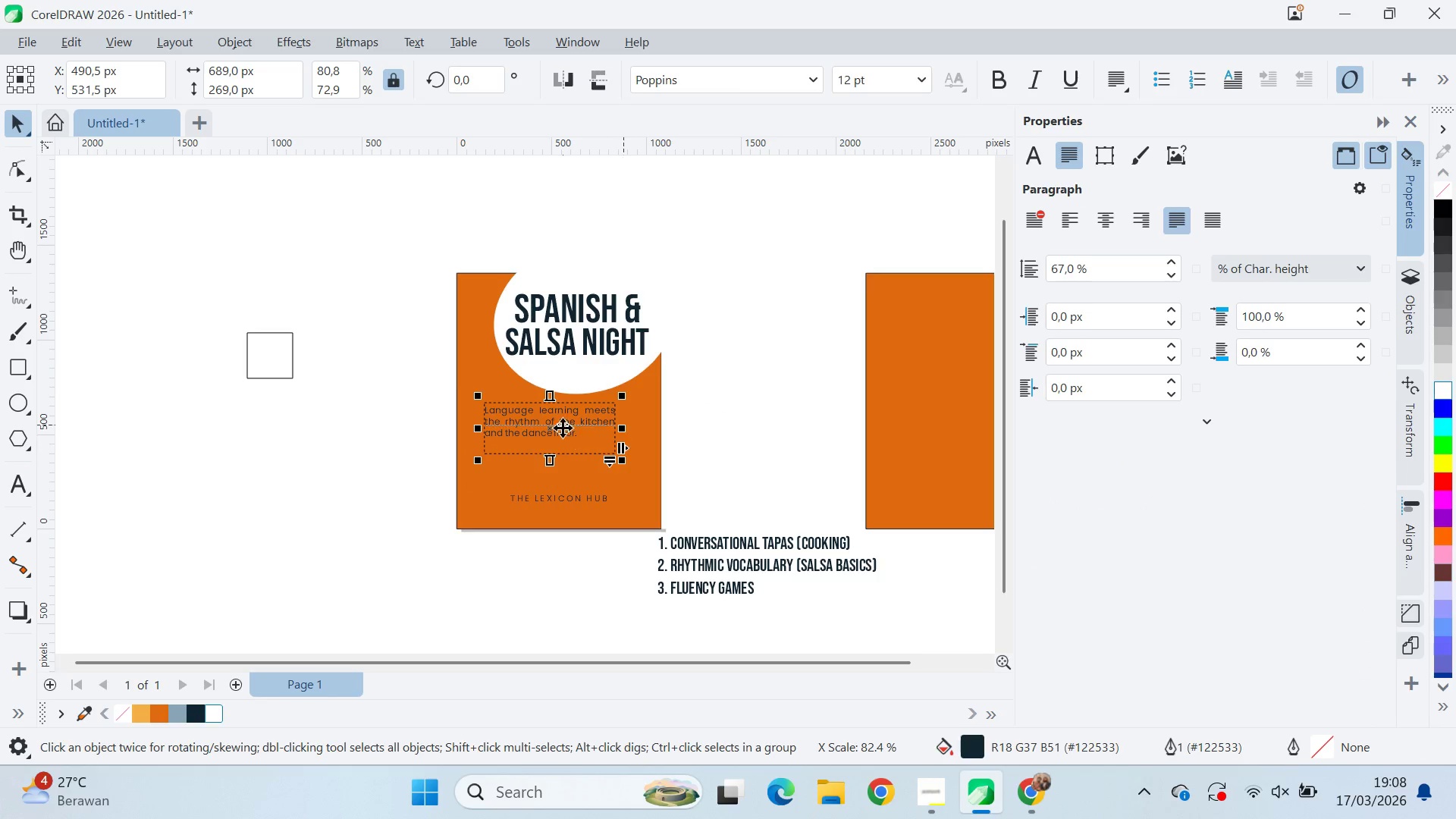 
left_click_drag(start_coordinate=[563, 428], to_coordinate=[559, 457])
 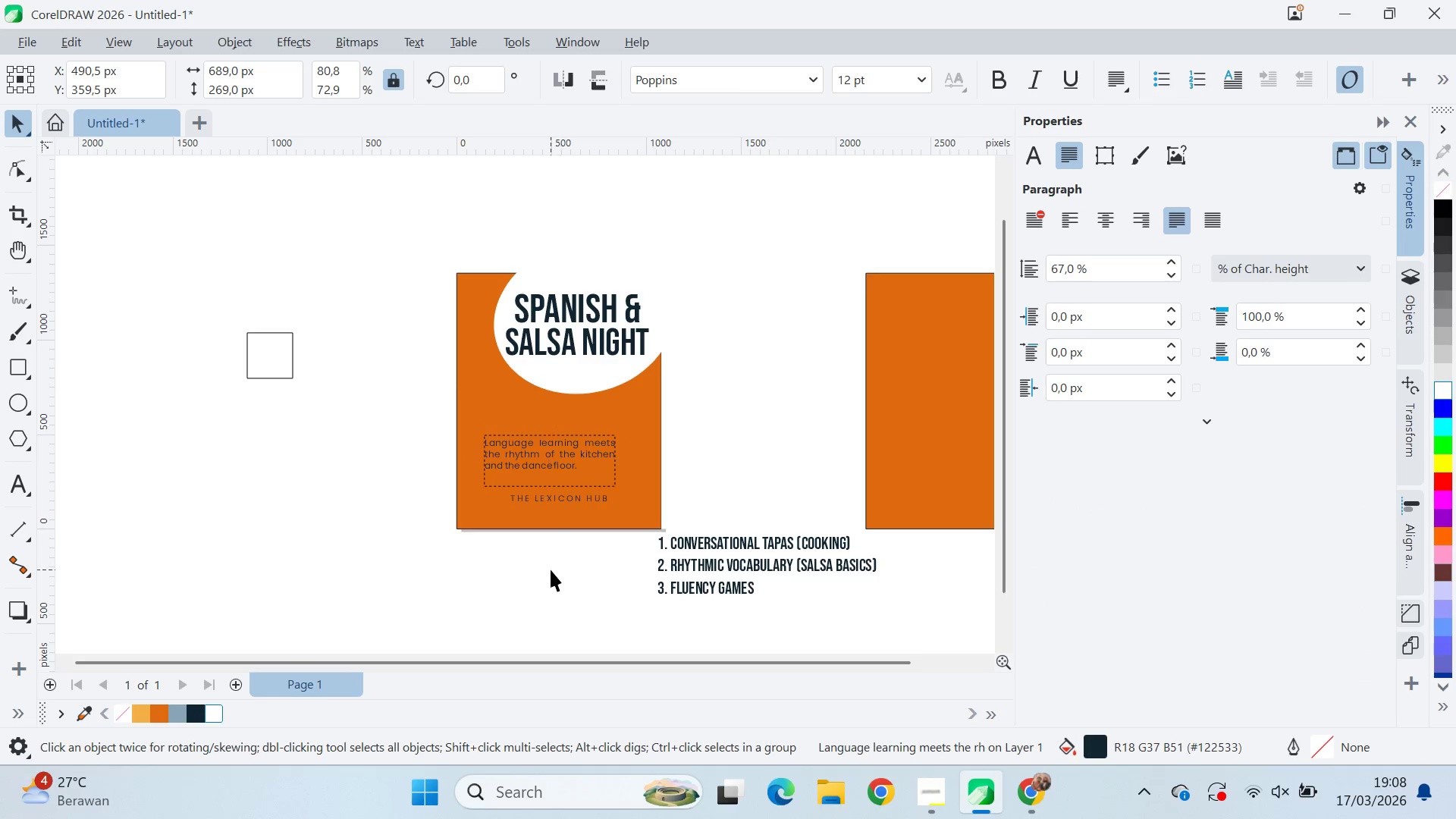 
hold_key(key=ShiftLeft, duration=0.81)
 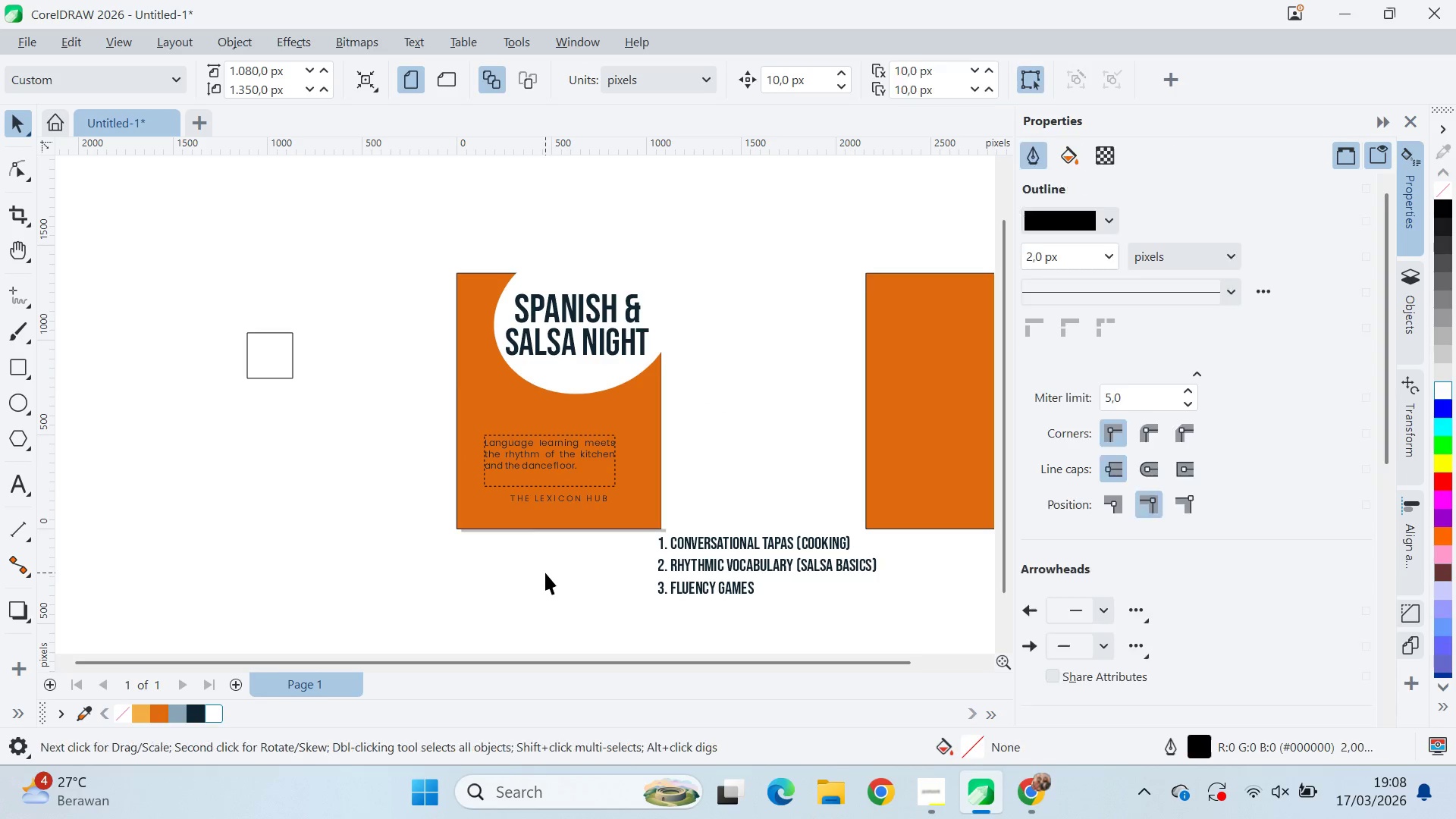 
key(Alt+AltLeft)
 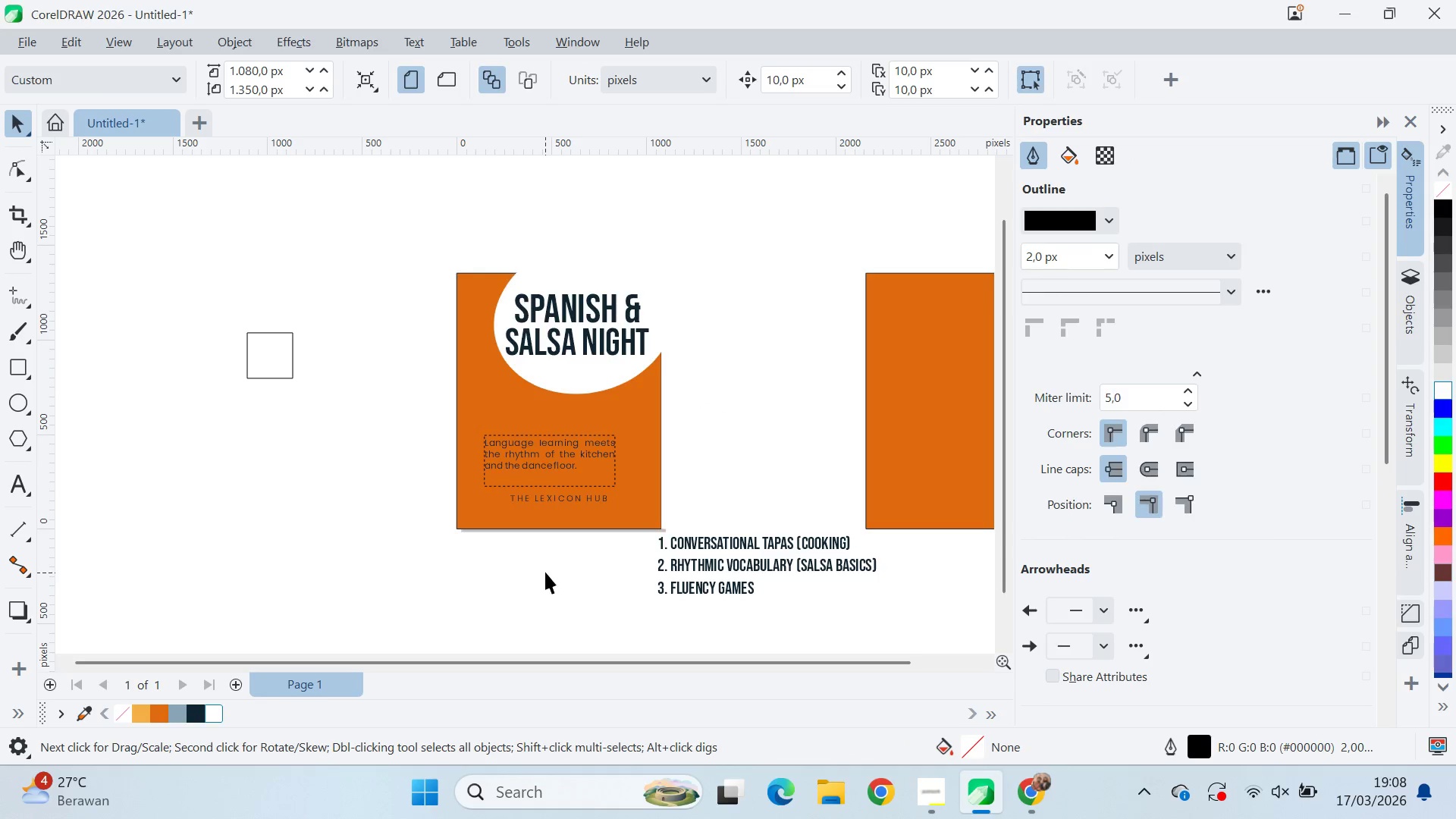 
key(Alt+Tab)